 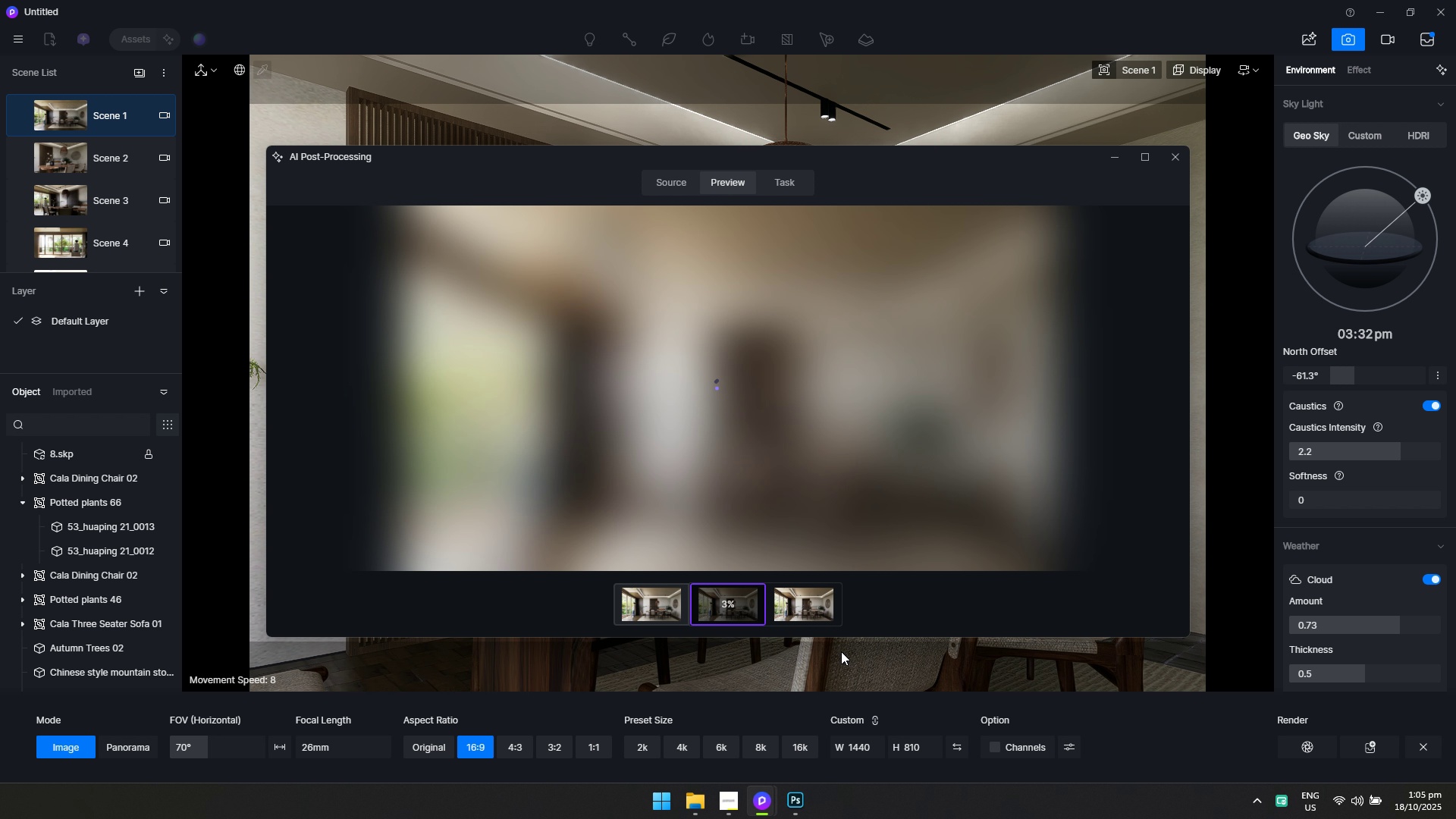 
left_click([829, 613])
 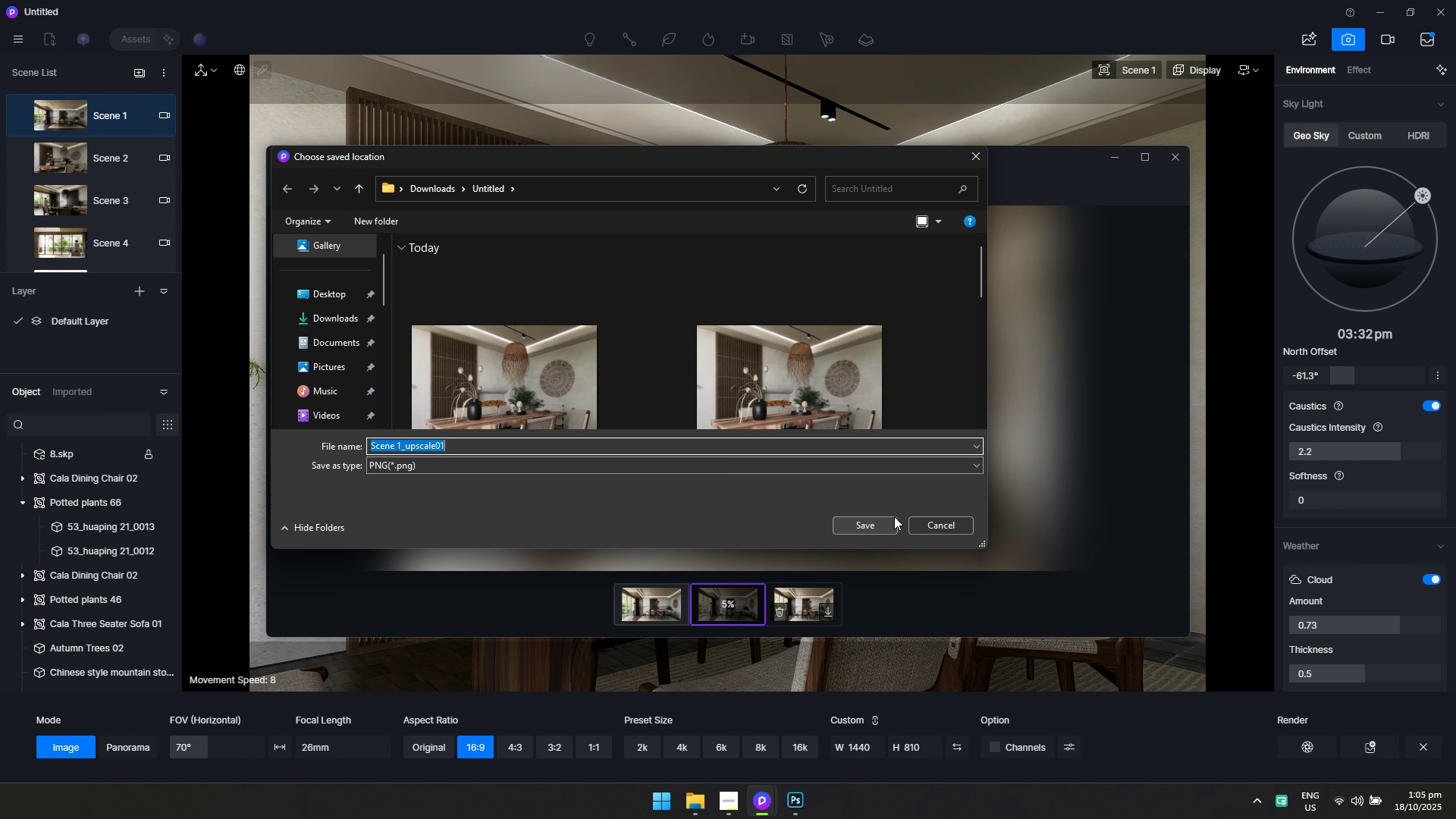 
left_click([892, 519])
 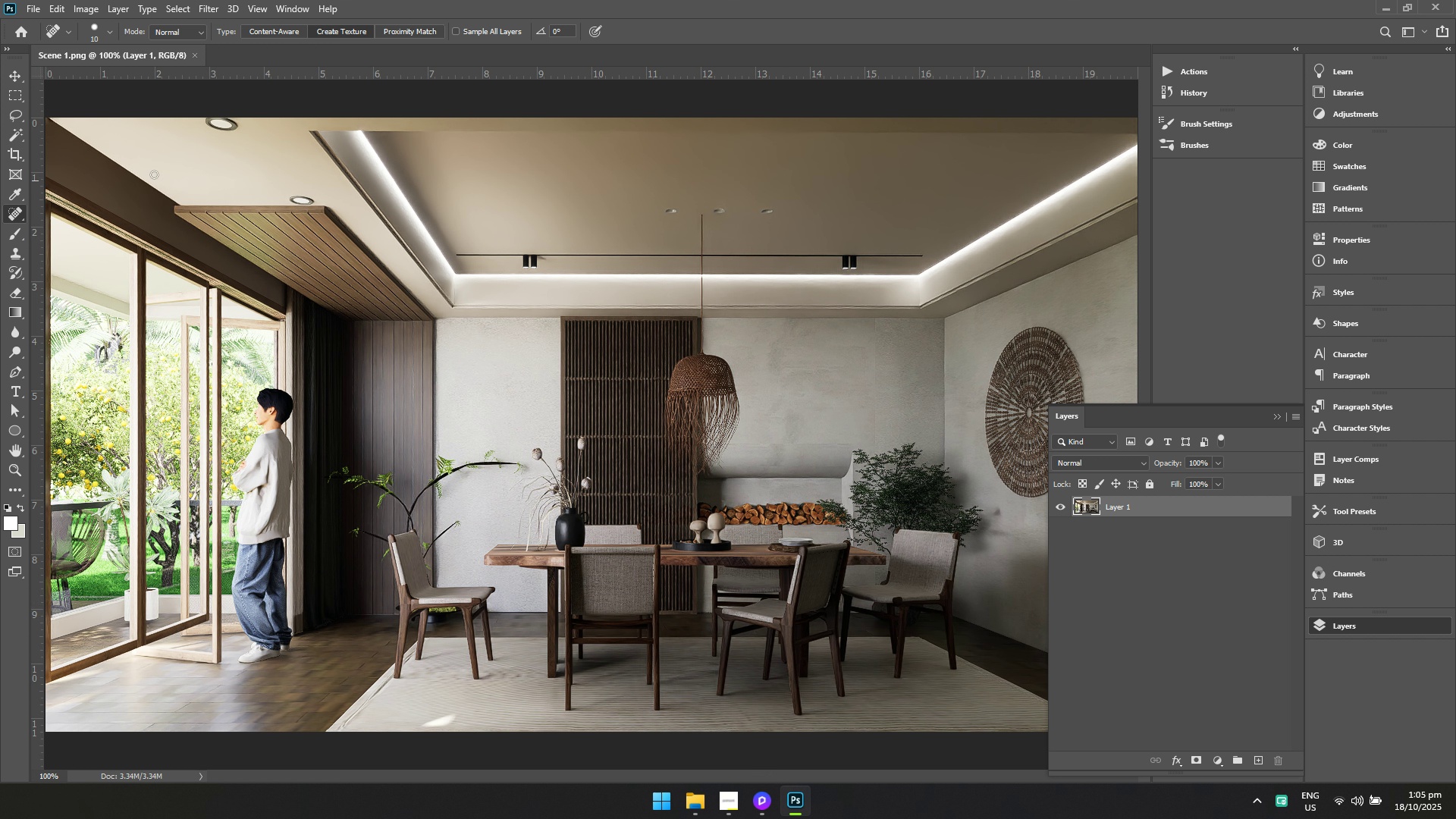 
left_click([36, 10])
 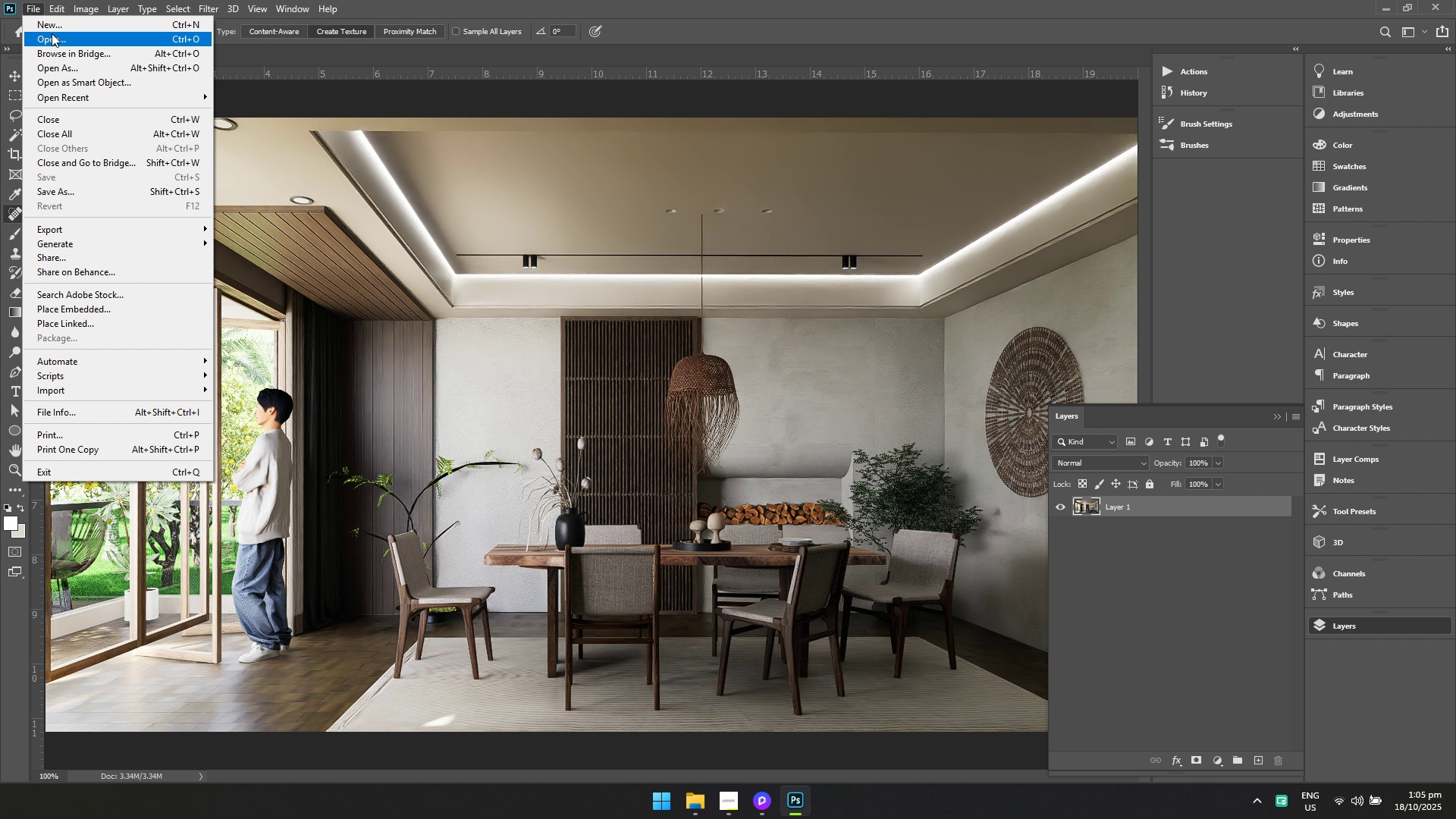 
left_click([52, 33])
 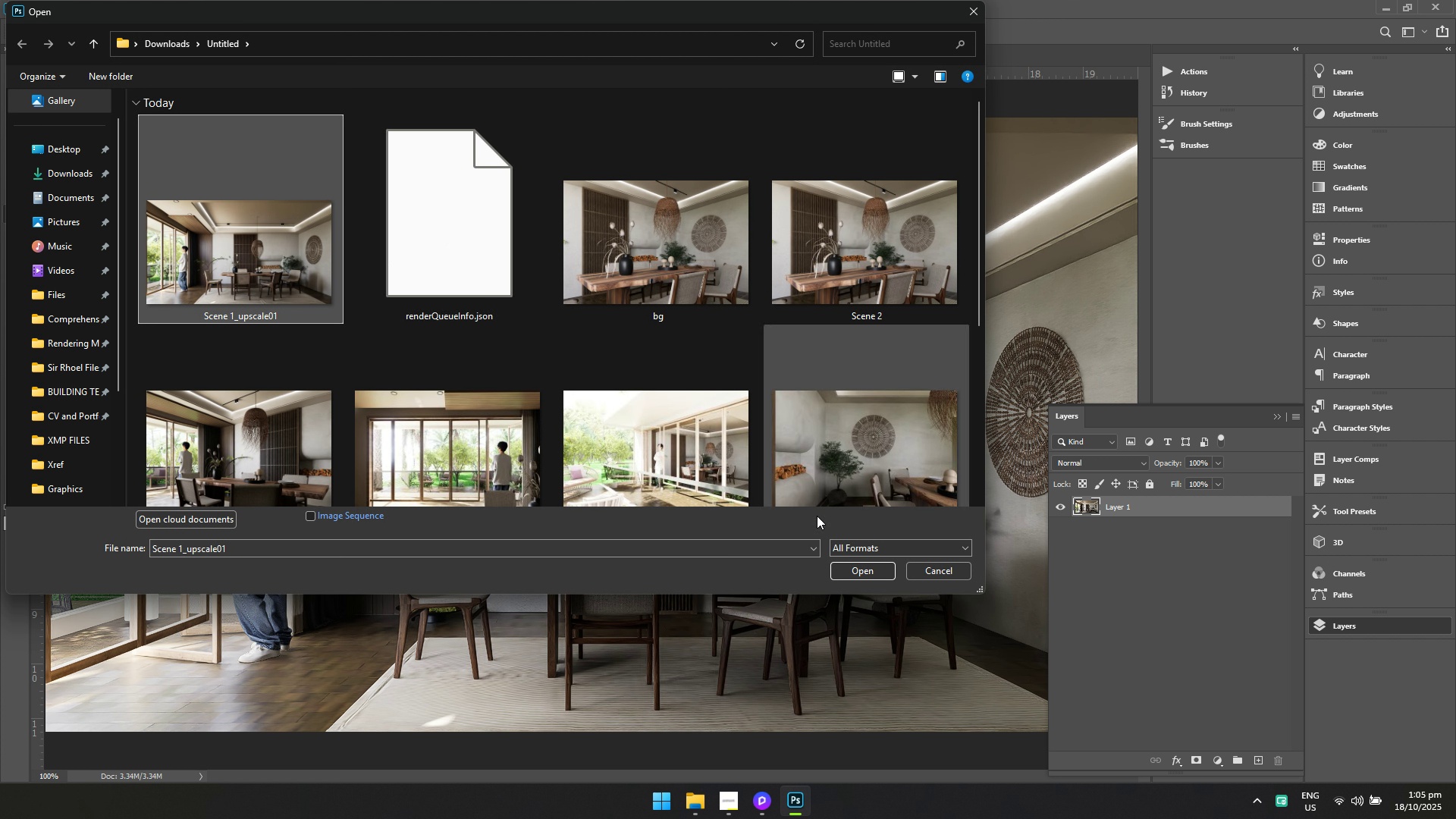 
left_click([871, 576])
 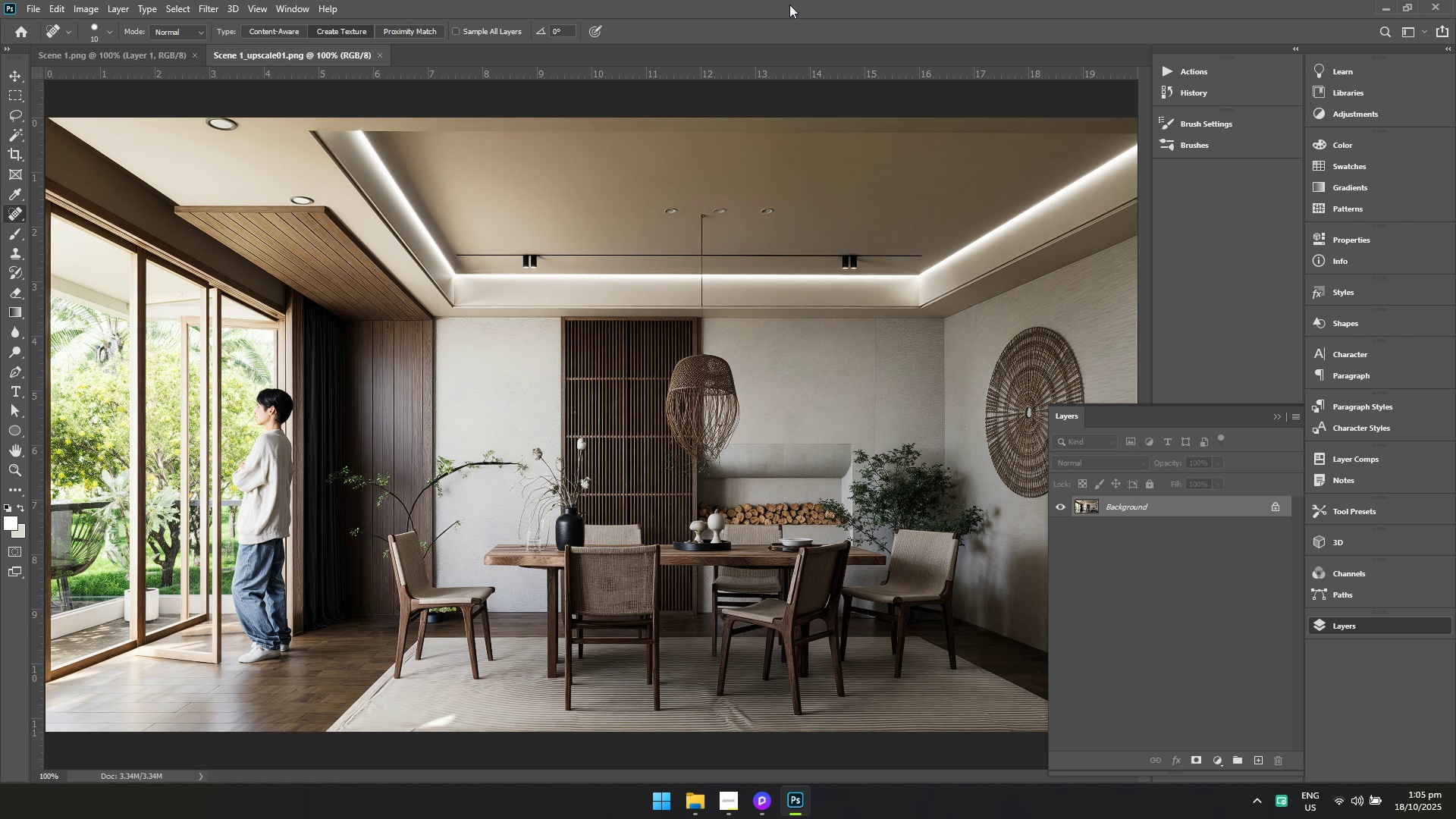 
hold_key(key=ControlLeft, duration=0.79)
 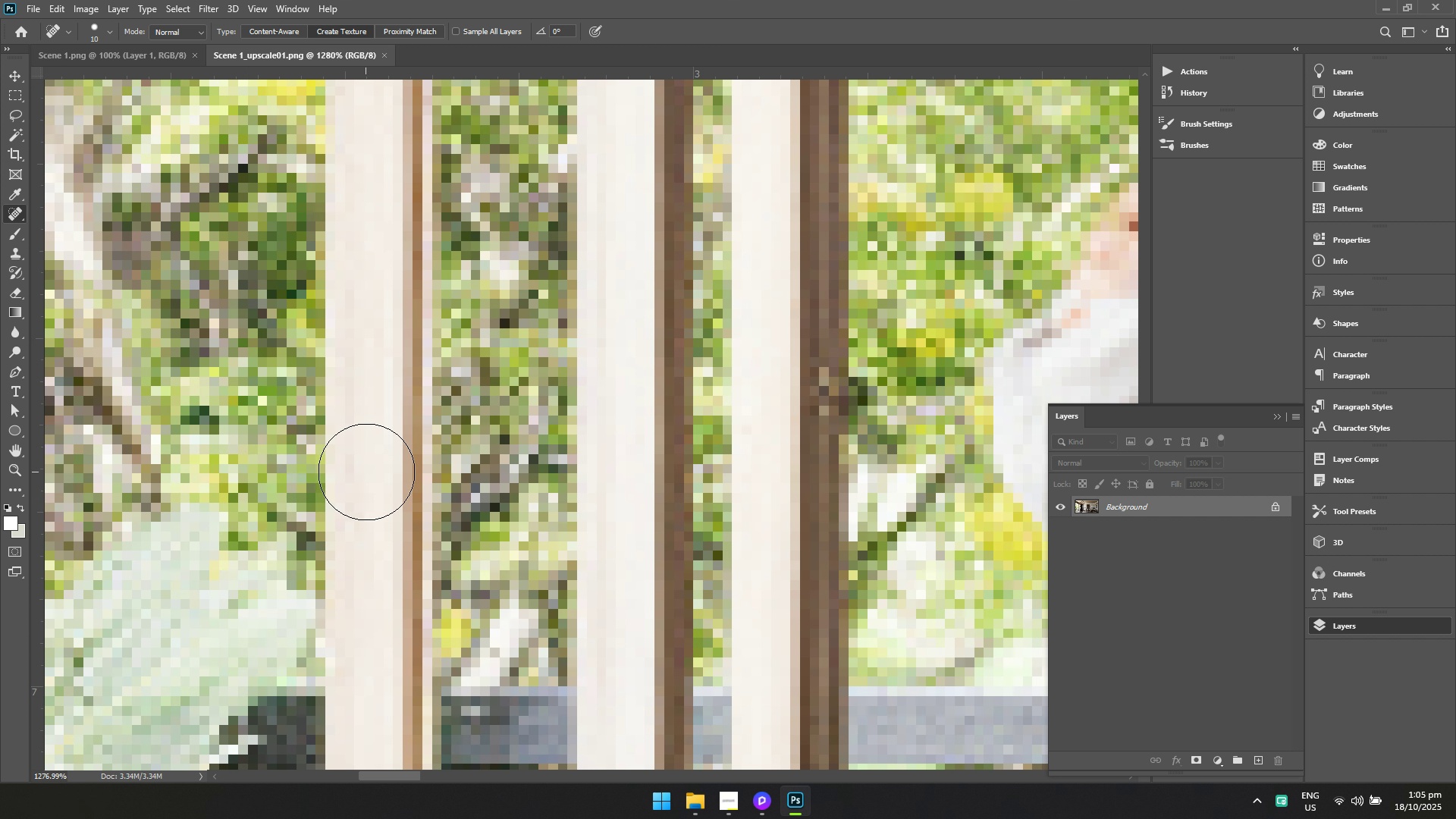 
hold_key(key=Space, duration=0.66)
 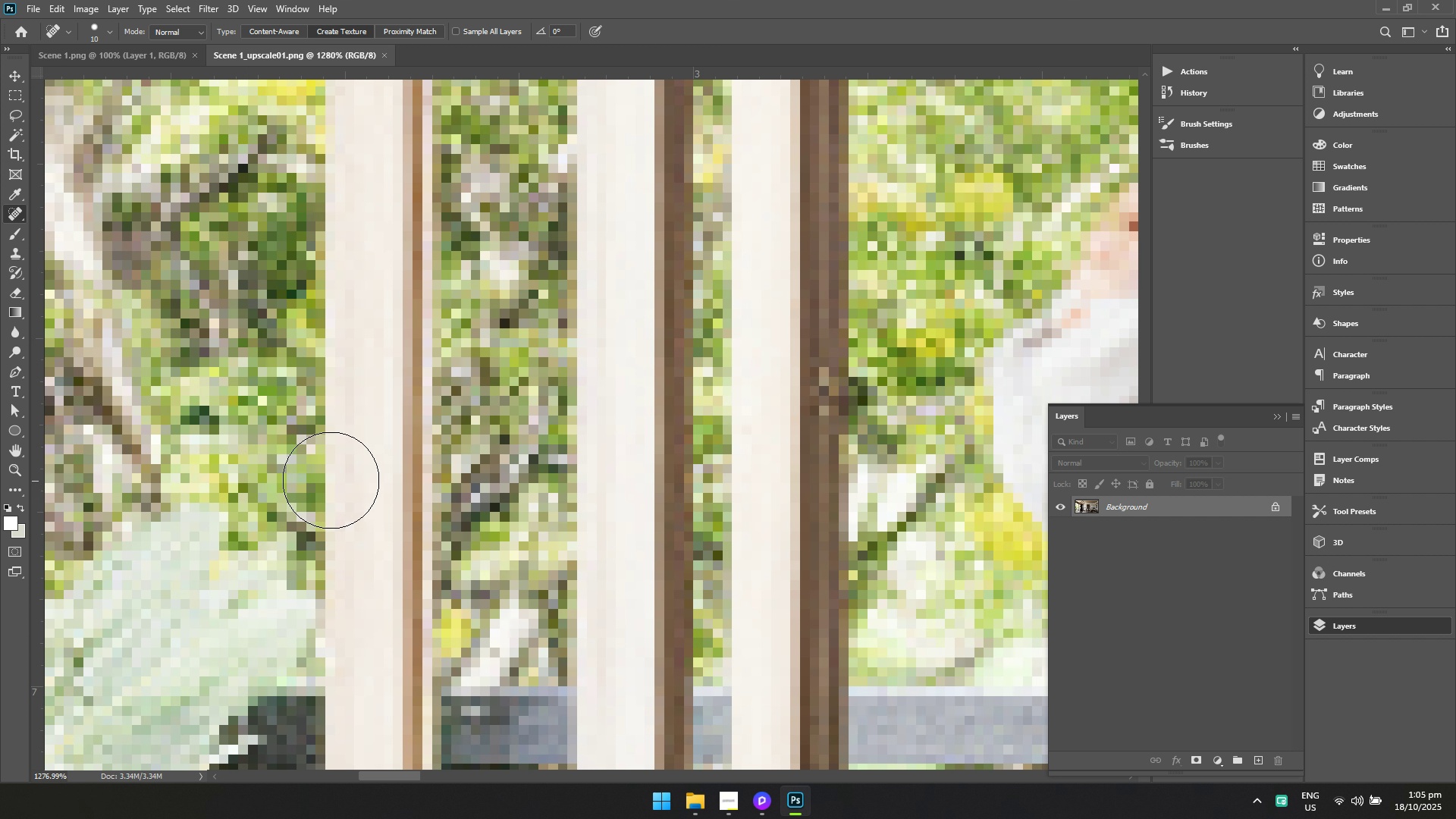 
left_click_drag(start_coordinate=[158, 460], to_coordinate=[243, 497])
 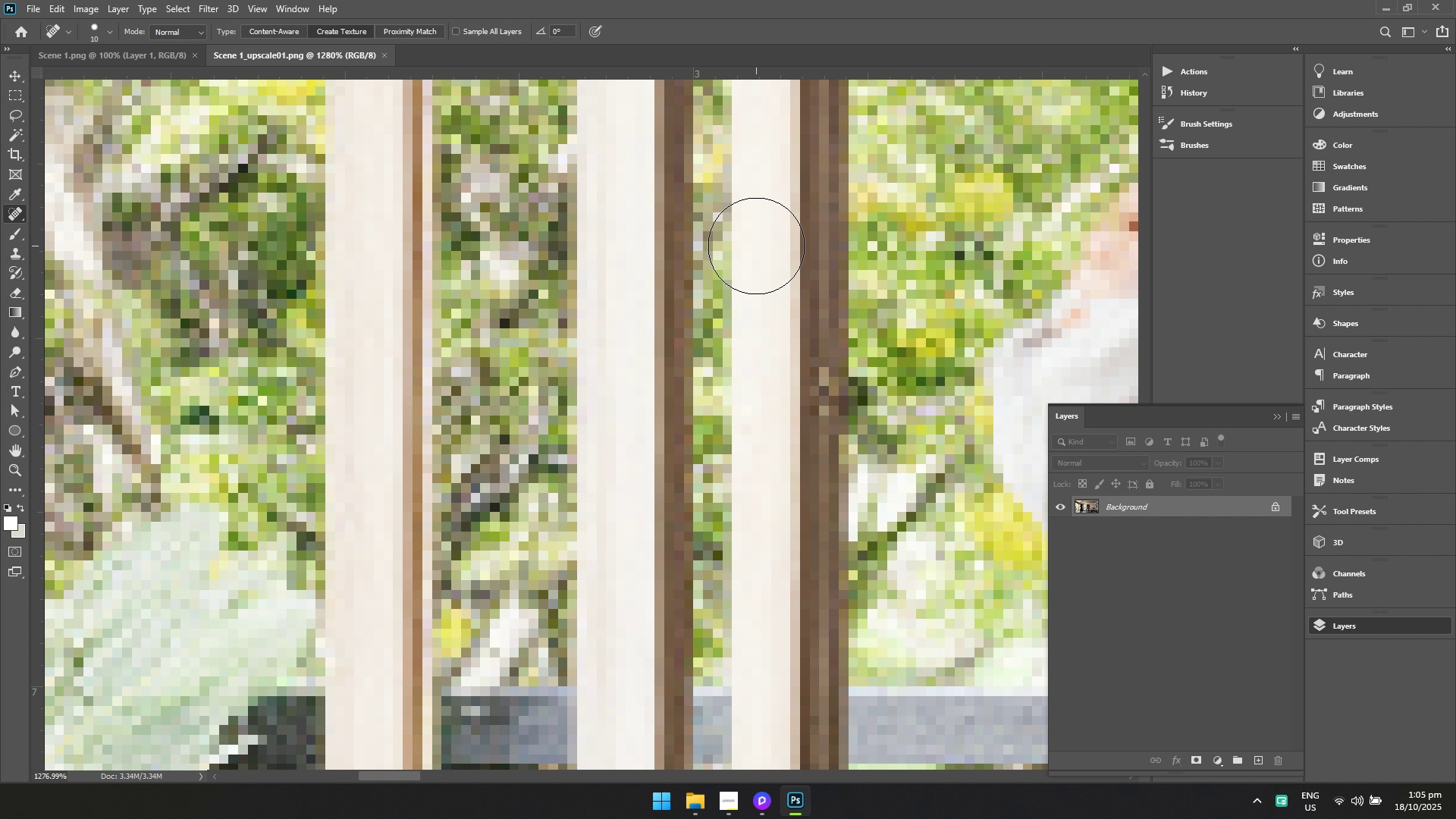 
left_click([1455, 0])
 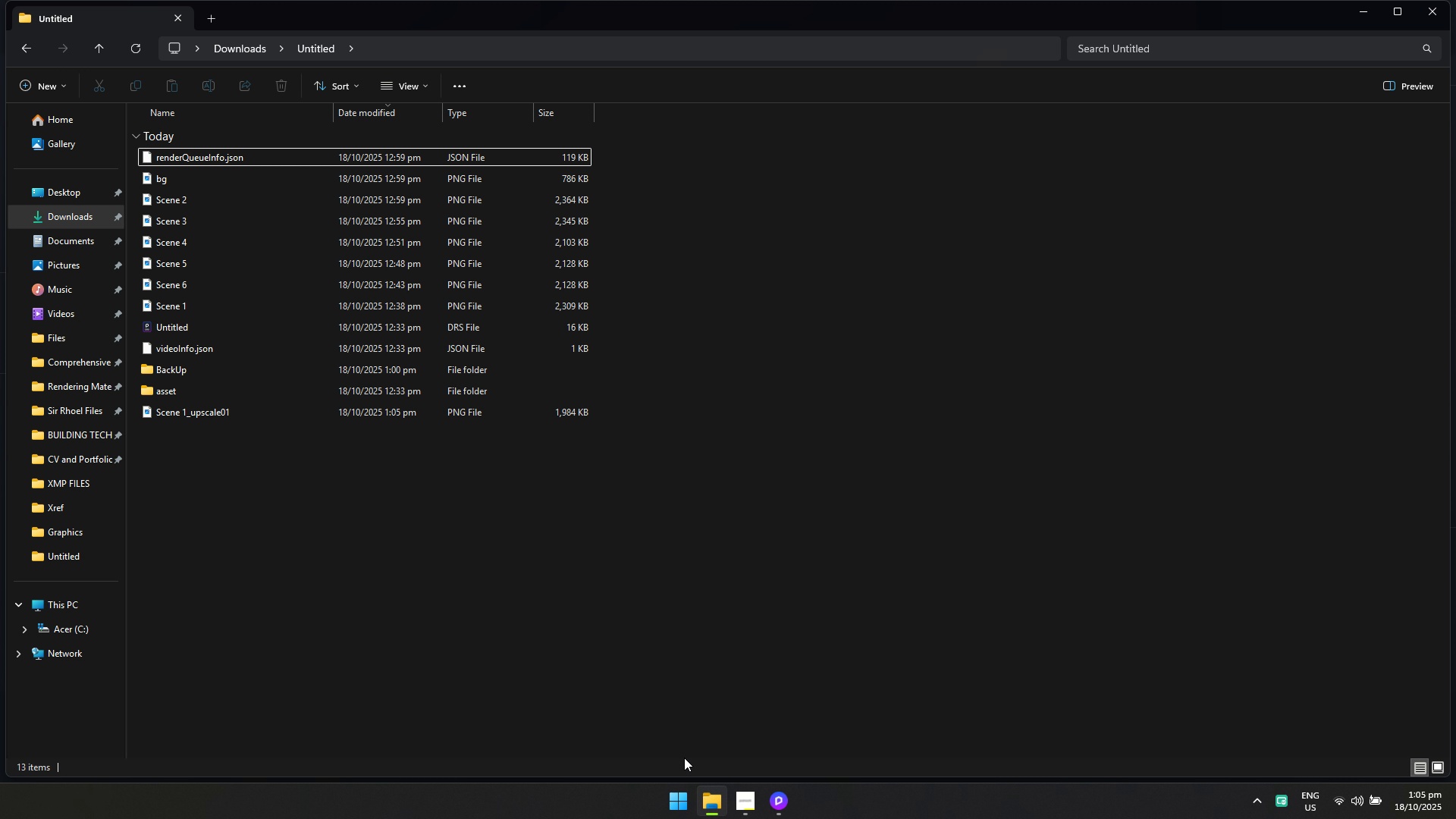 
key(Meta+MetaLeft)
 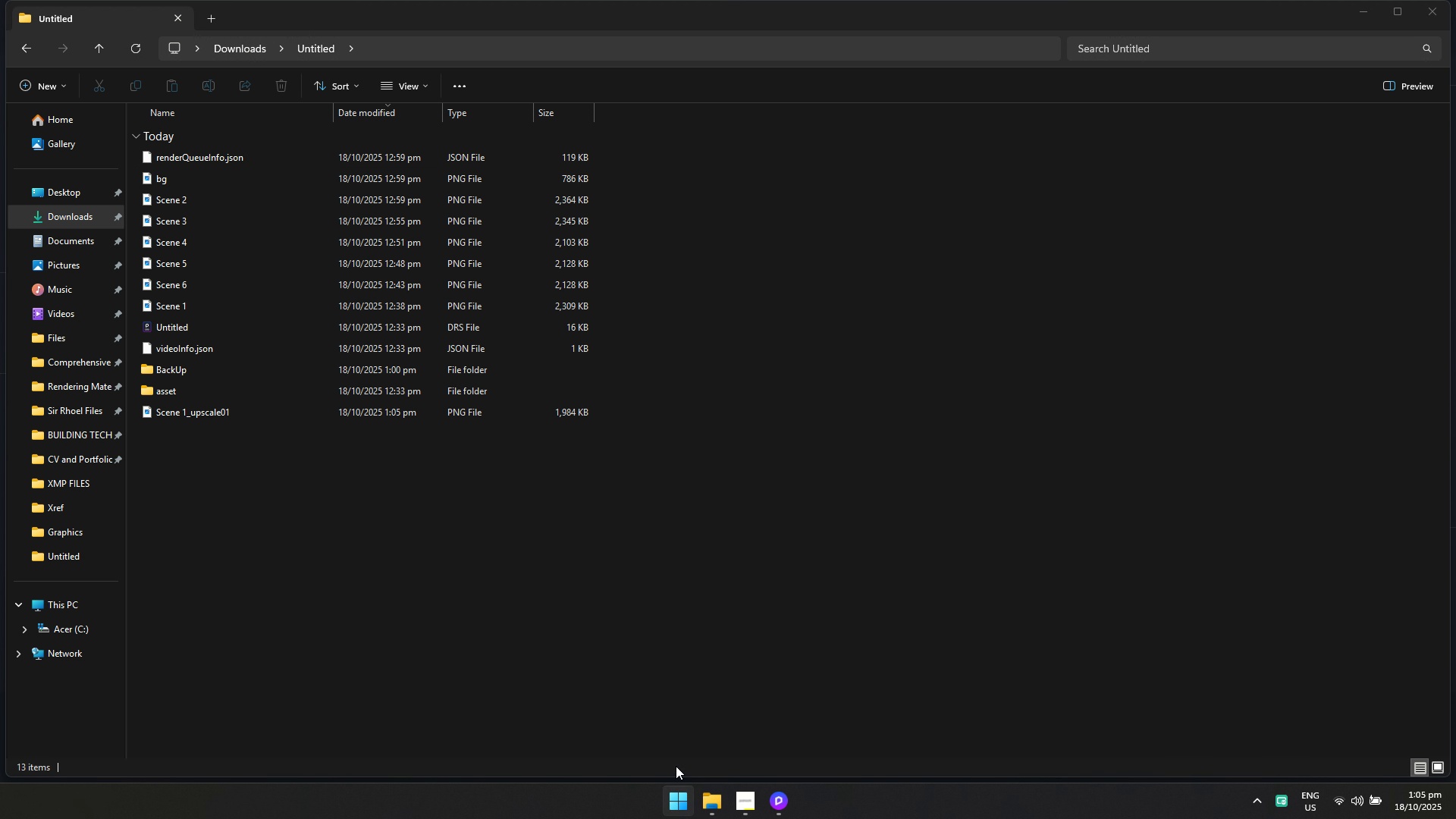 
type(ado)
 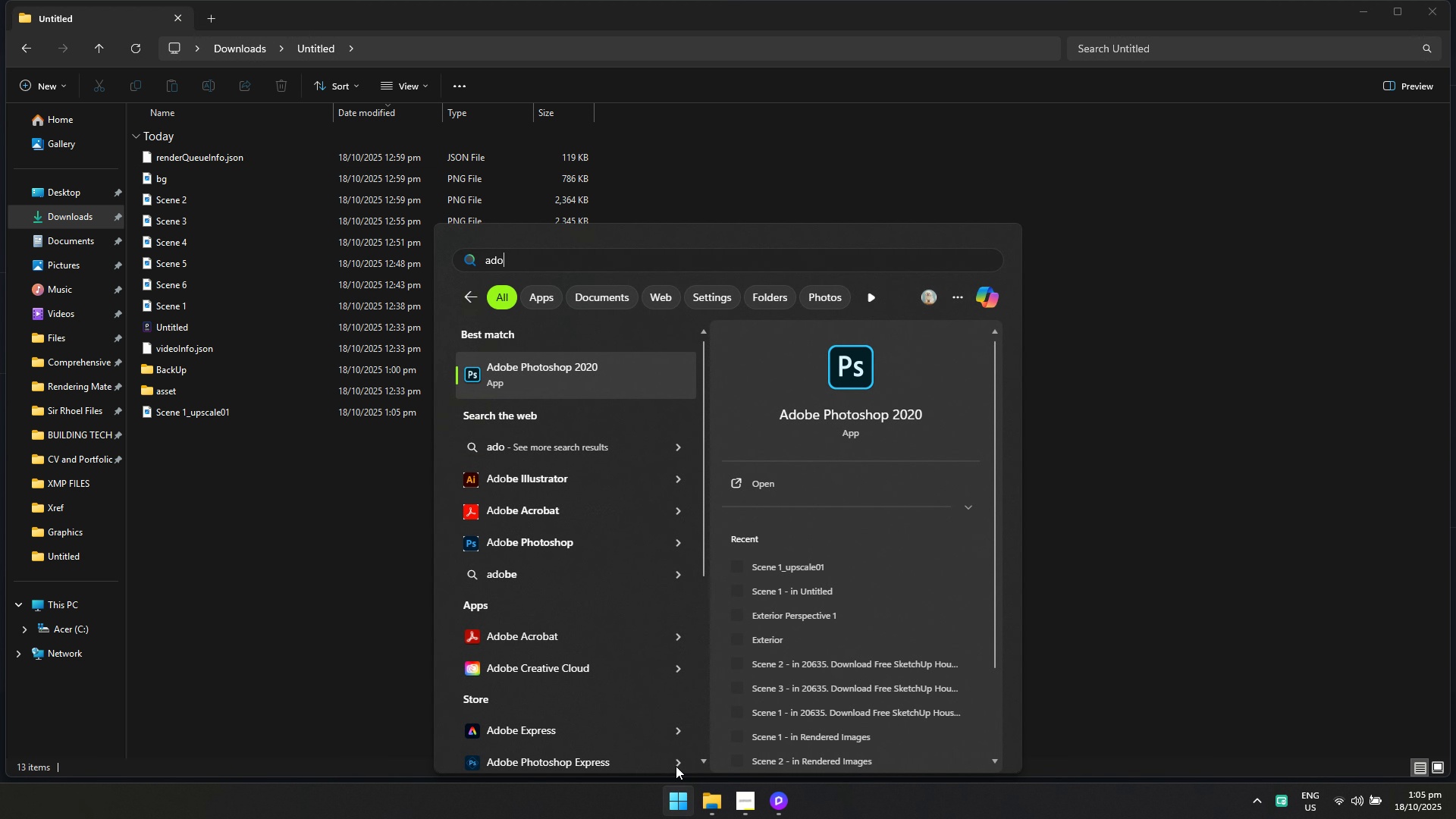 
key(Enter)
 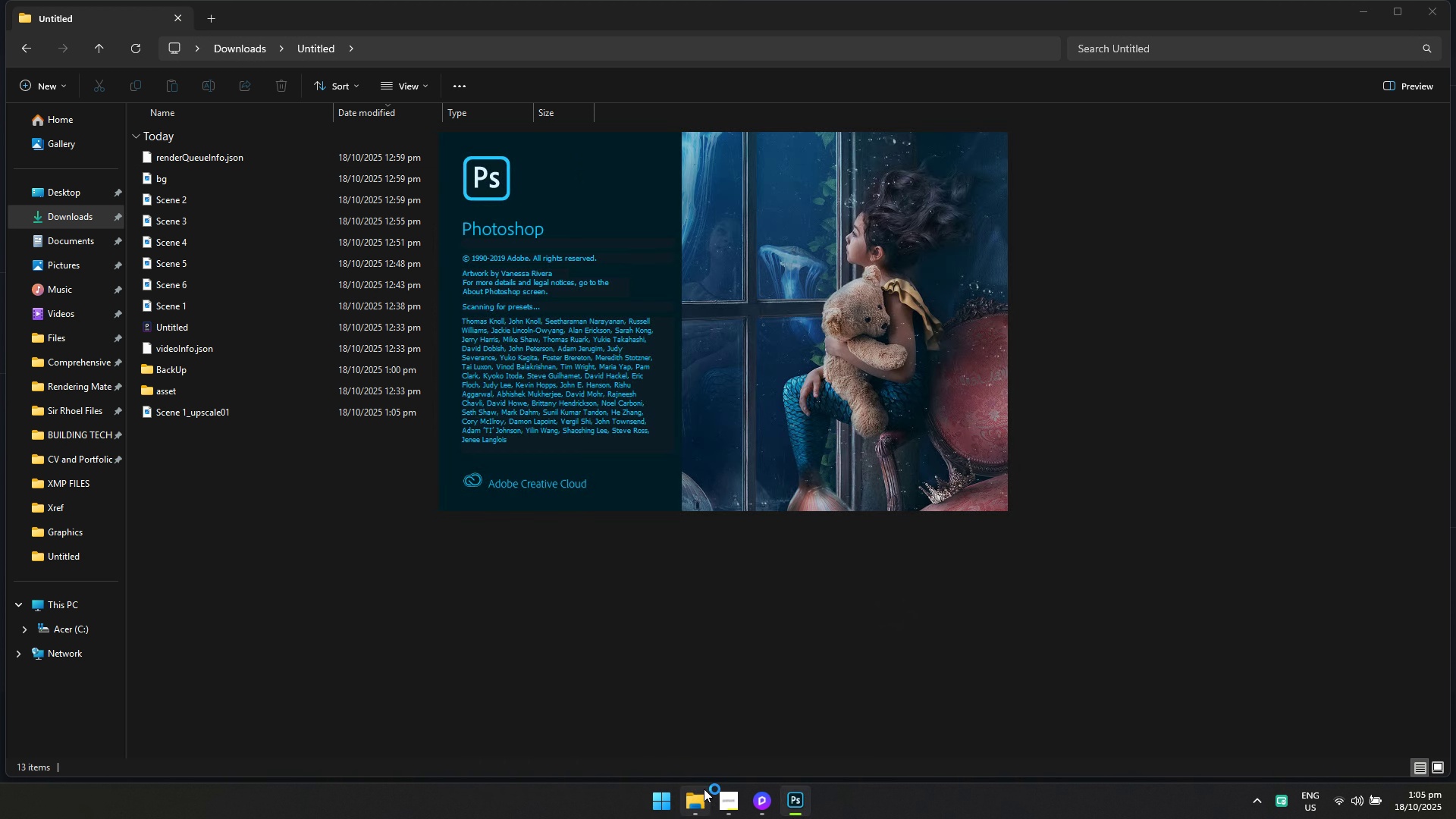 
left_click([722, 799])